 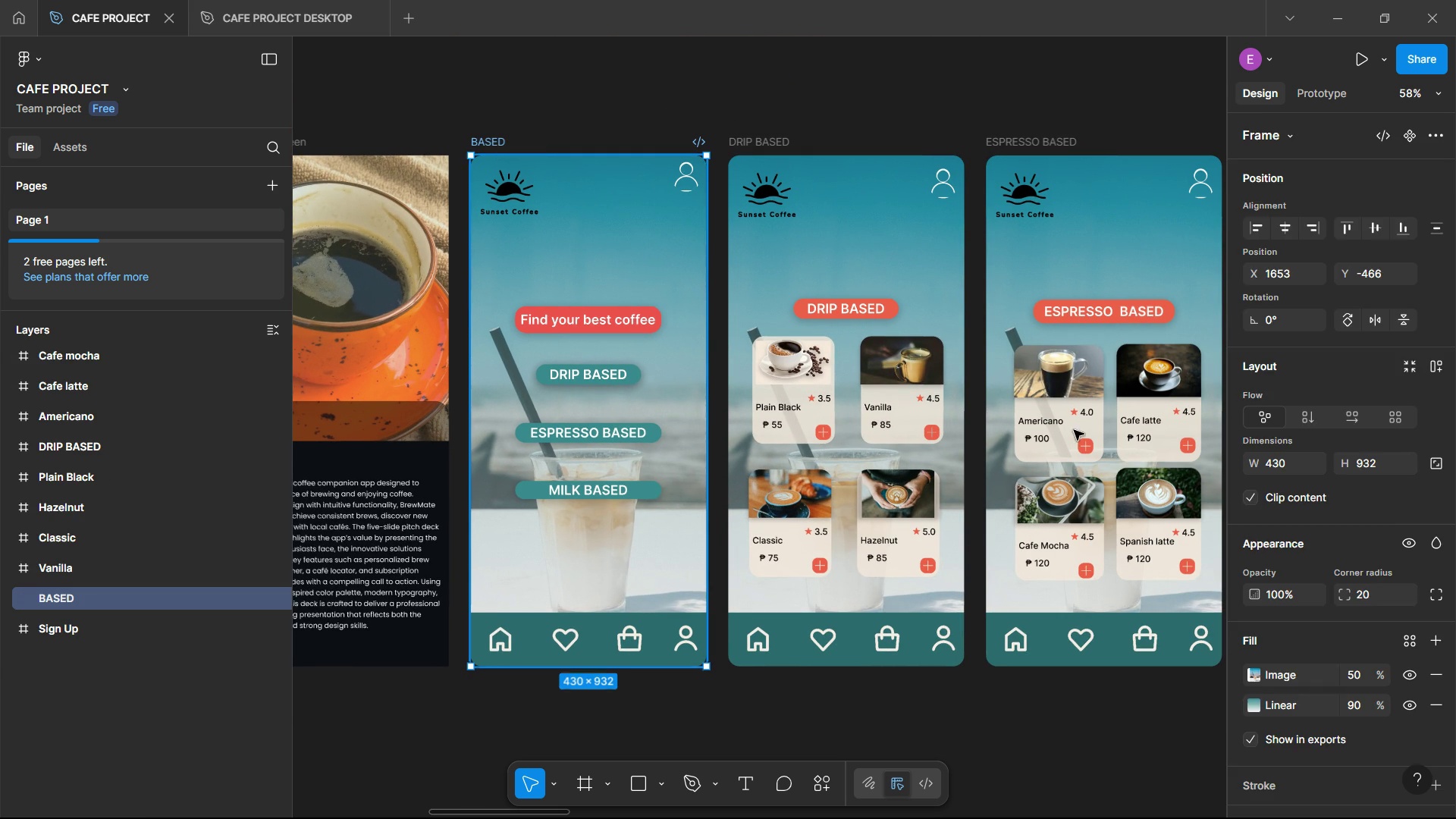 
scroll: coordinate [1274, 541], scroll_direction: down, amount: 2.0
 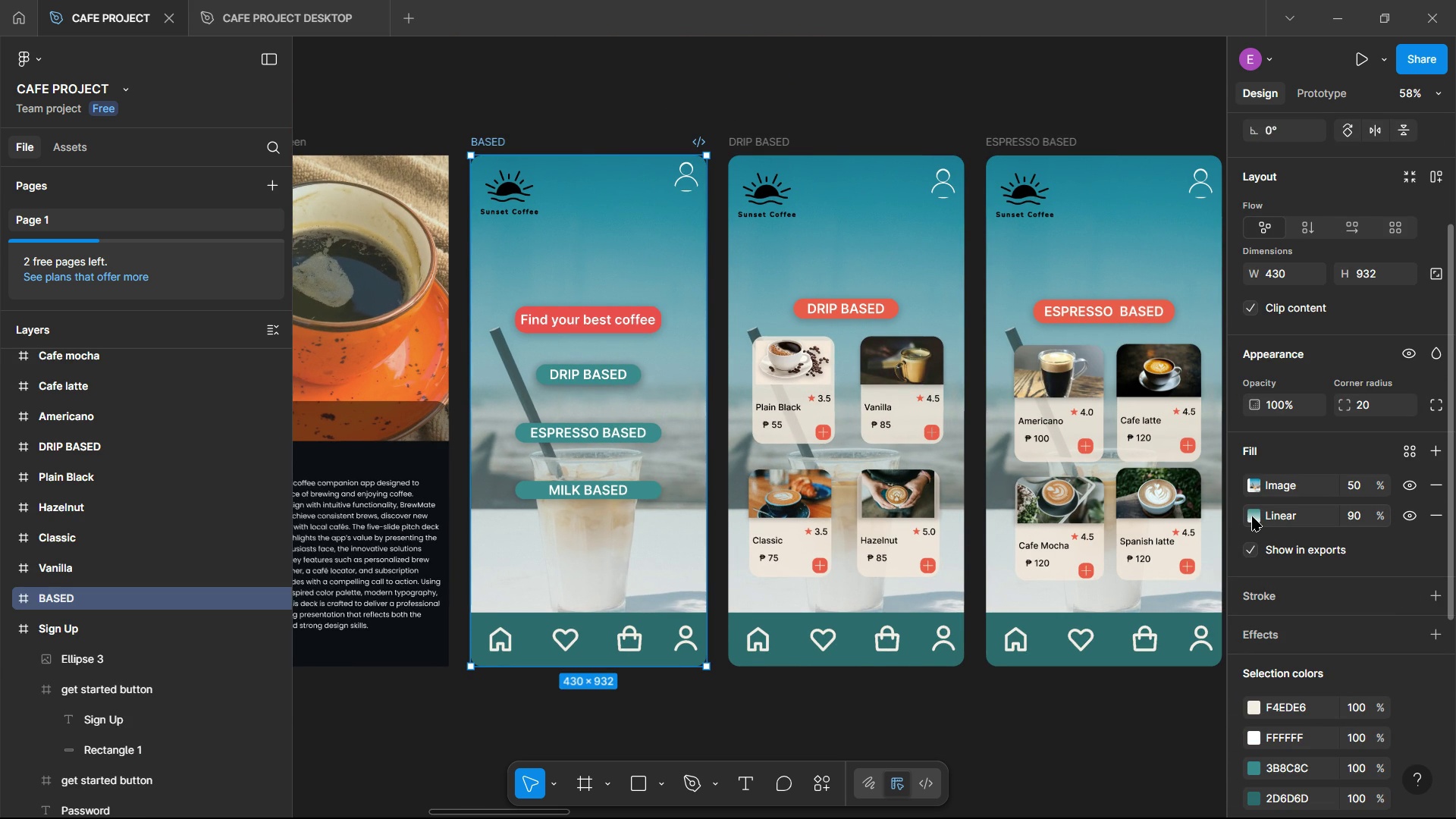 
left_click([1251, 513])
 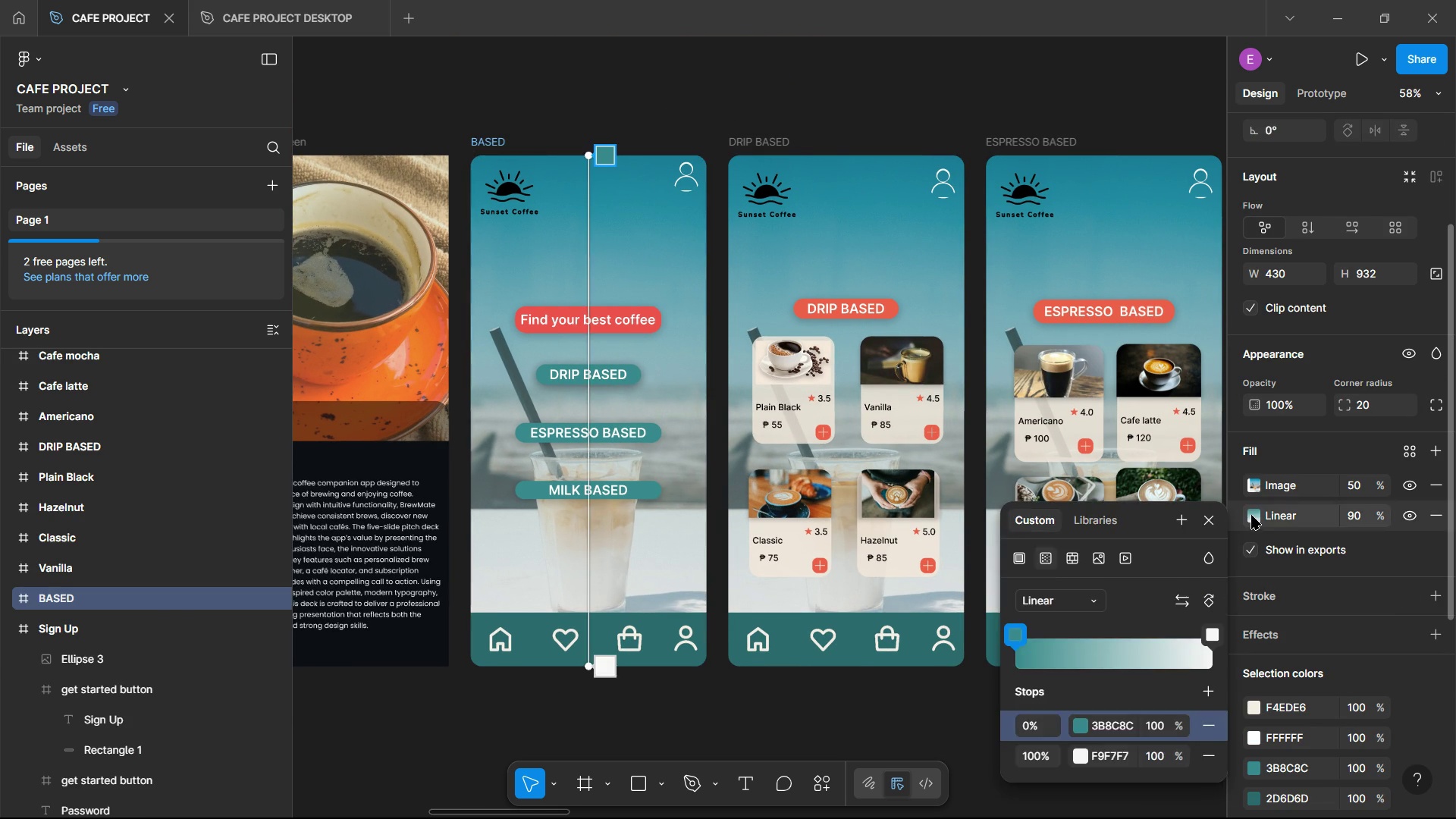 
key(Alt+AltLeft)
 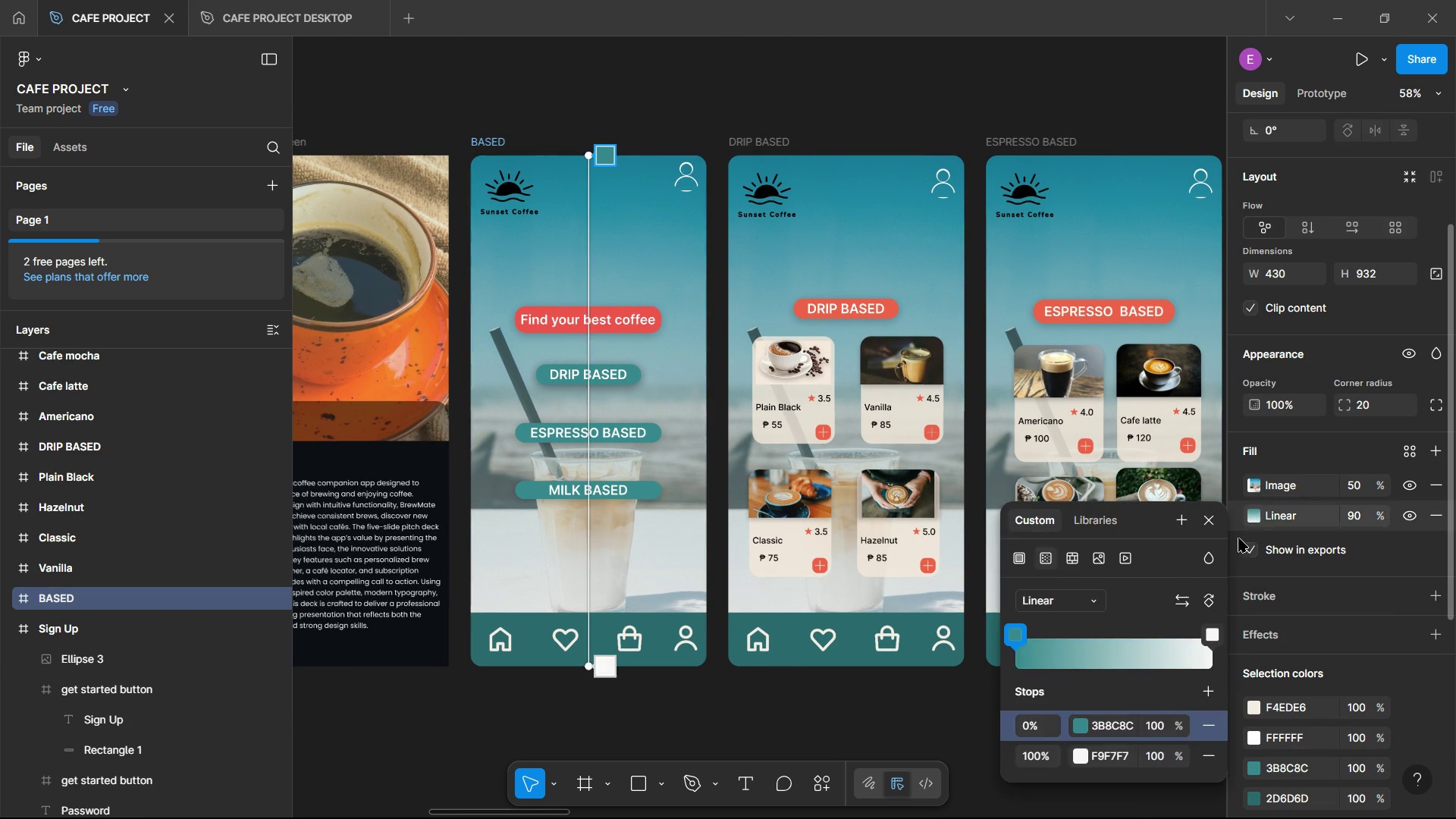 
key(Alt+Tab)
 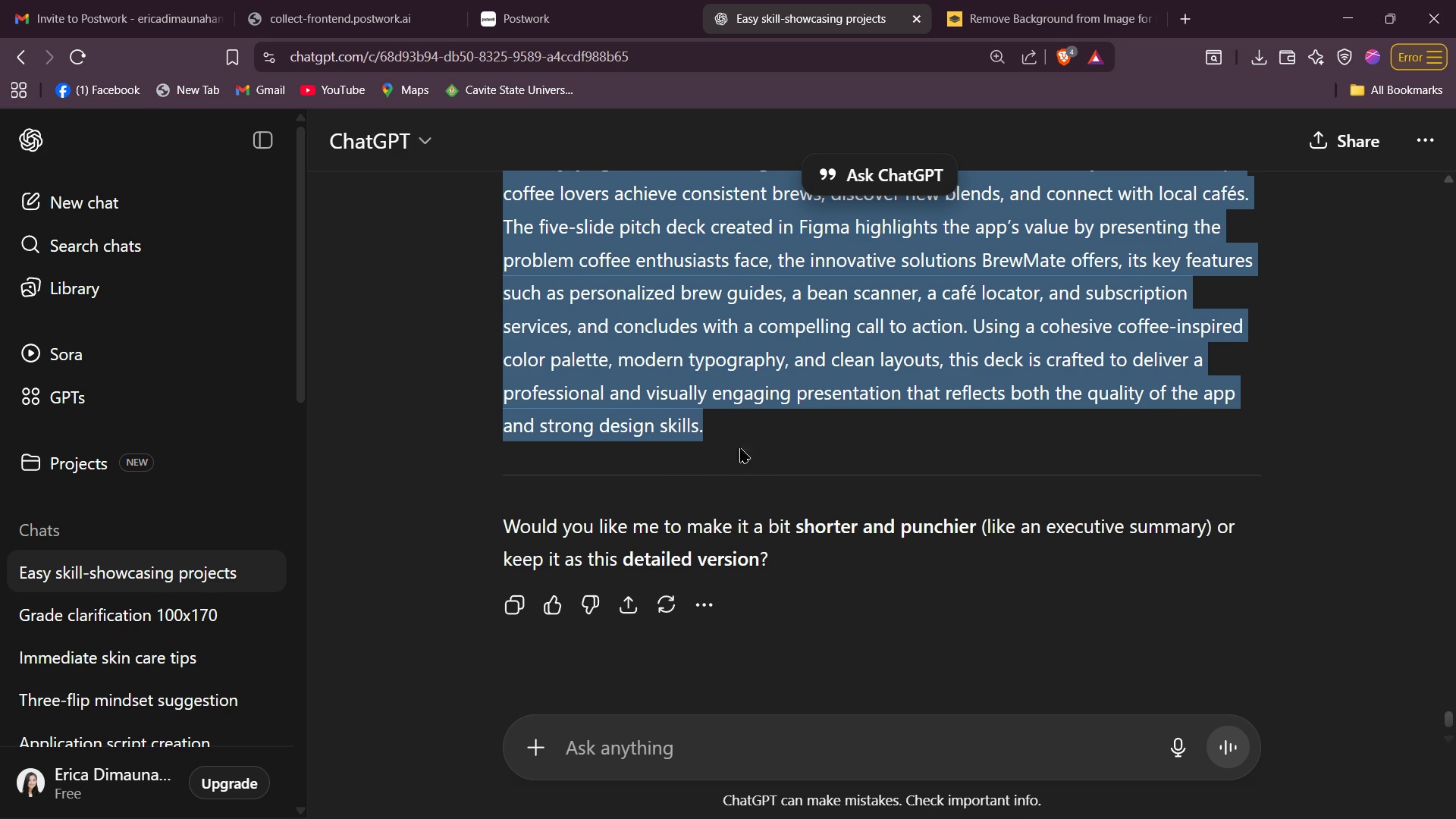 
scroll: coordinate [792, 546], scroll_direction: up, amount: 37.0
 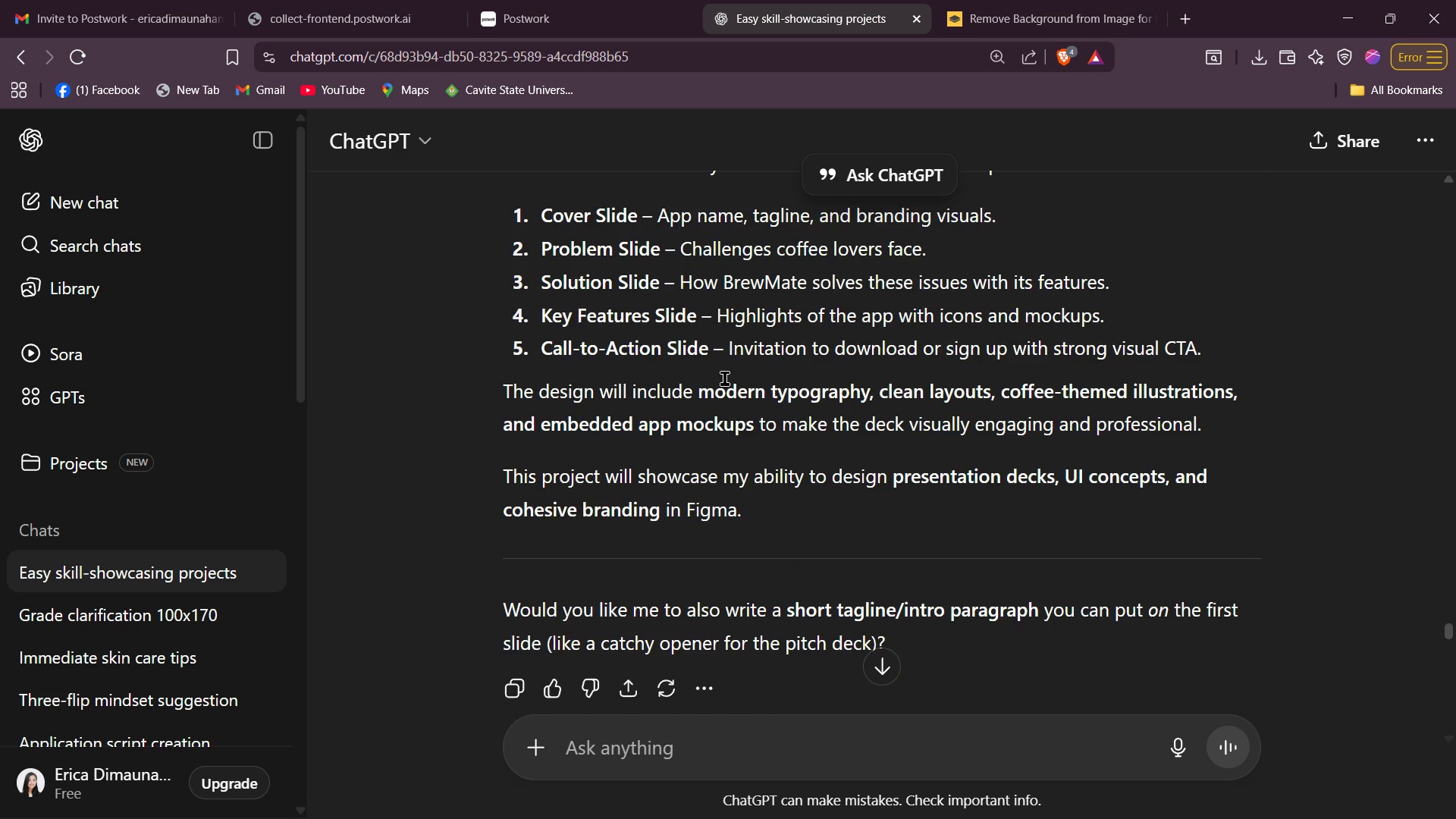 
left_click([725, 378])
 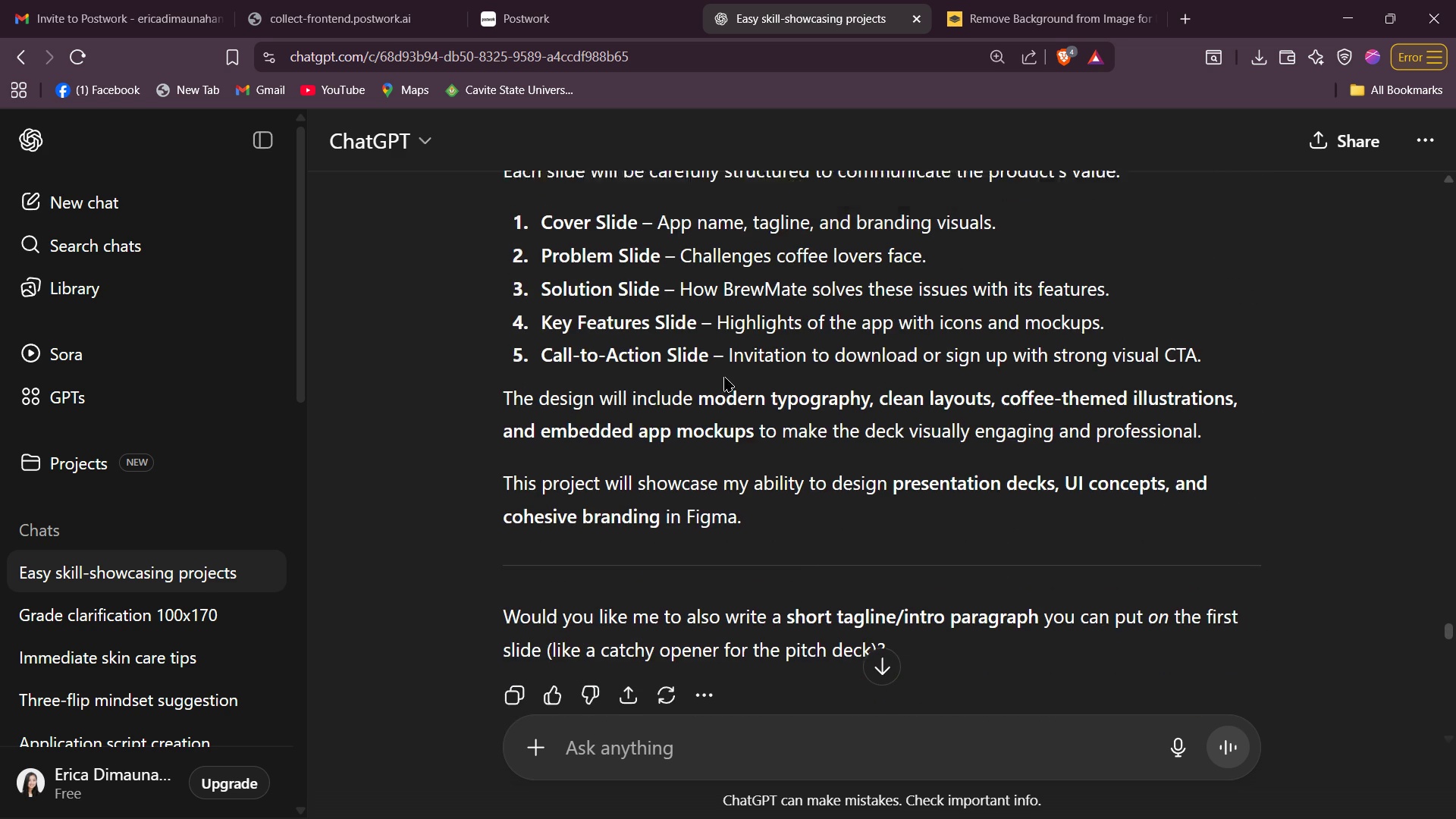 
scroll: coordinate [727, 405], scroll_direction: up, amount: 24.0
 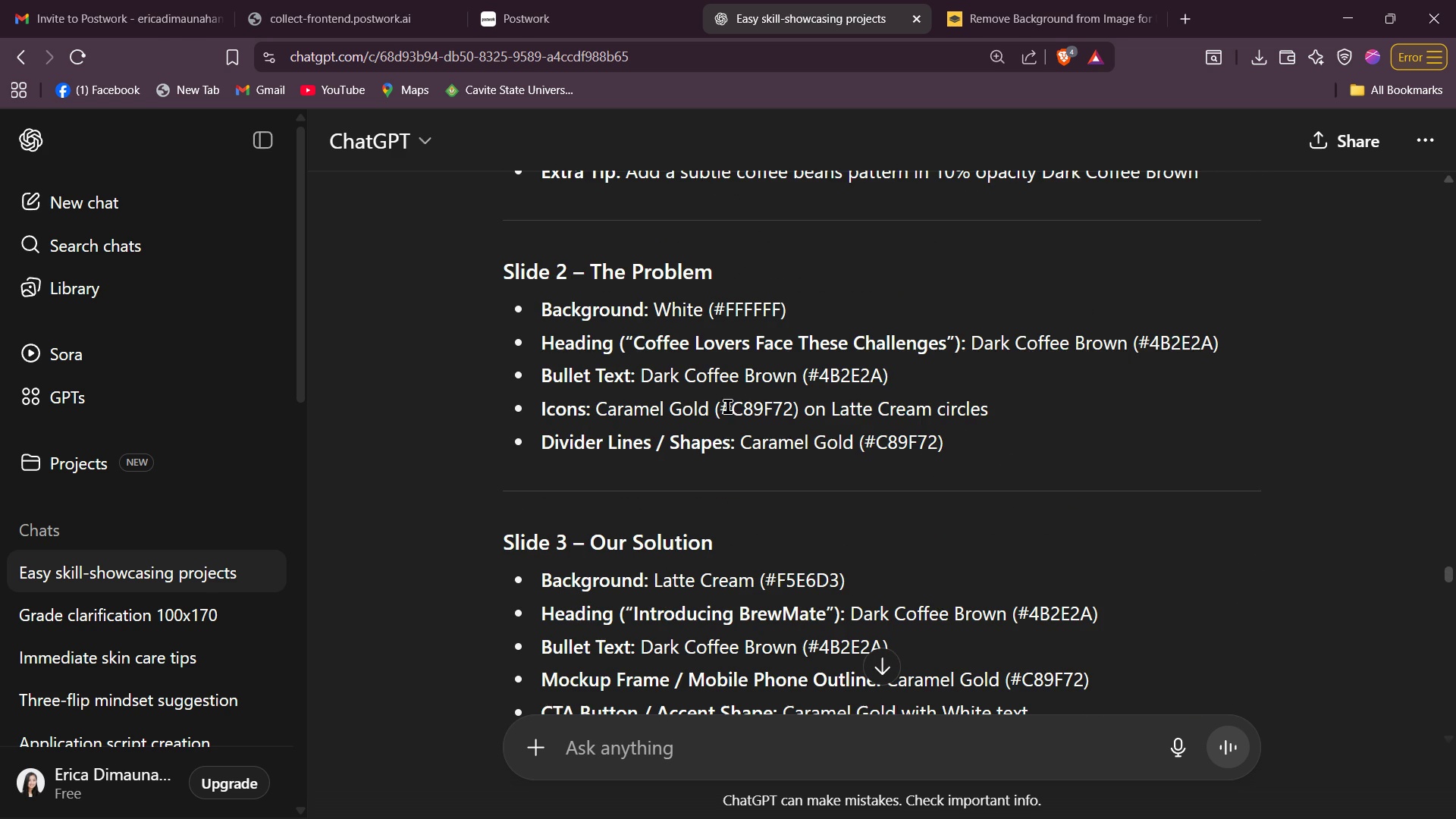 
scroll: coordinate [727, 406], scroll_direction: down, amount: 1.0
 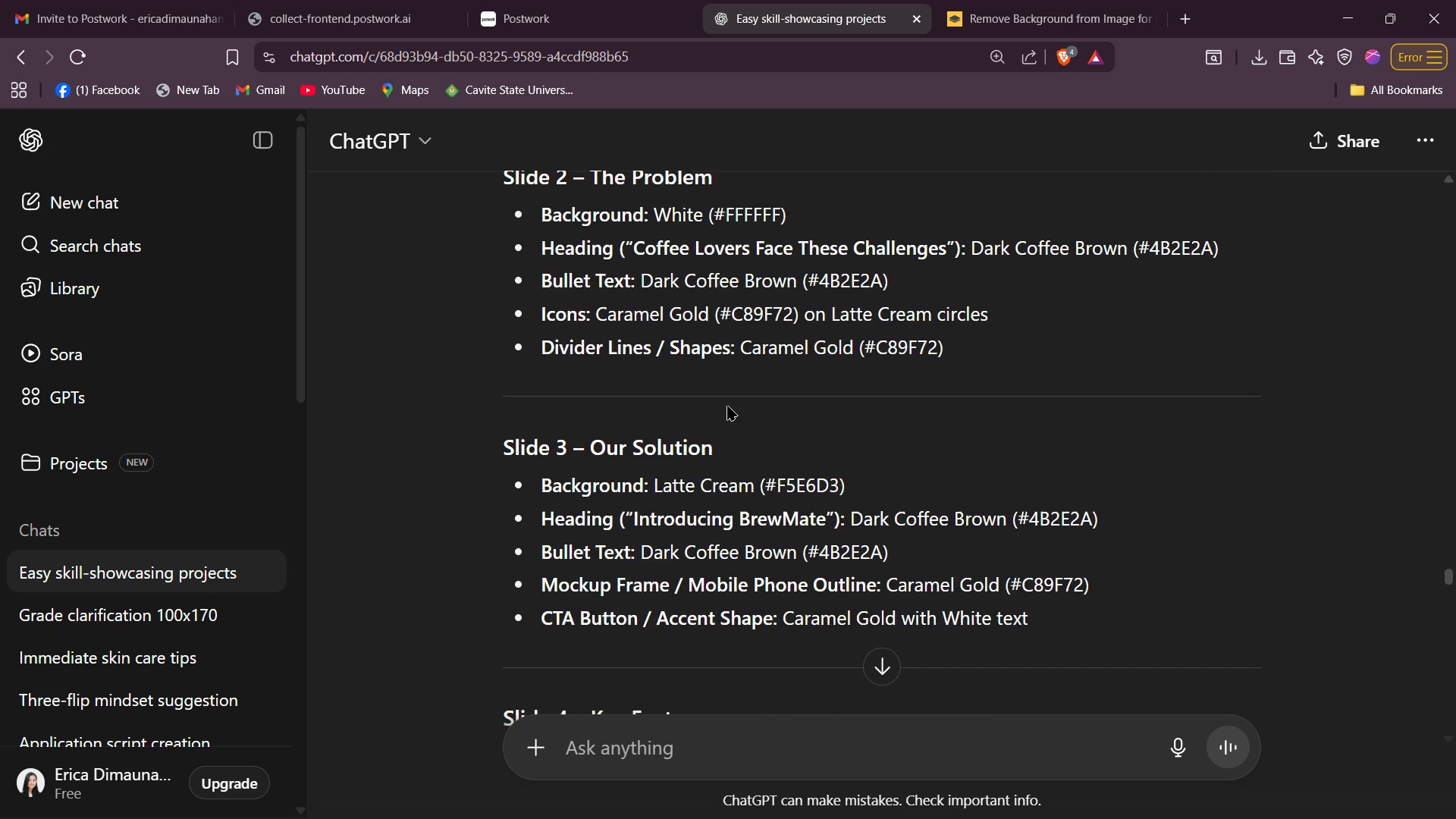 
scroll: coordinate [727, 406], scroll_direction: up, amount: 3.0
 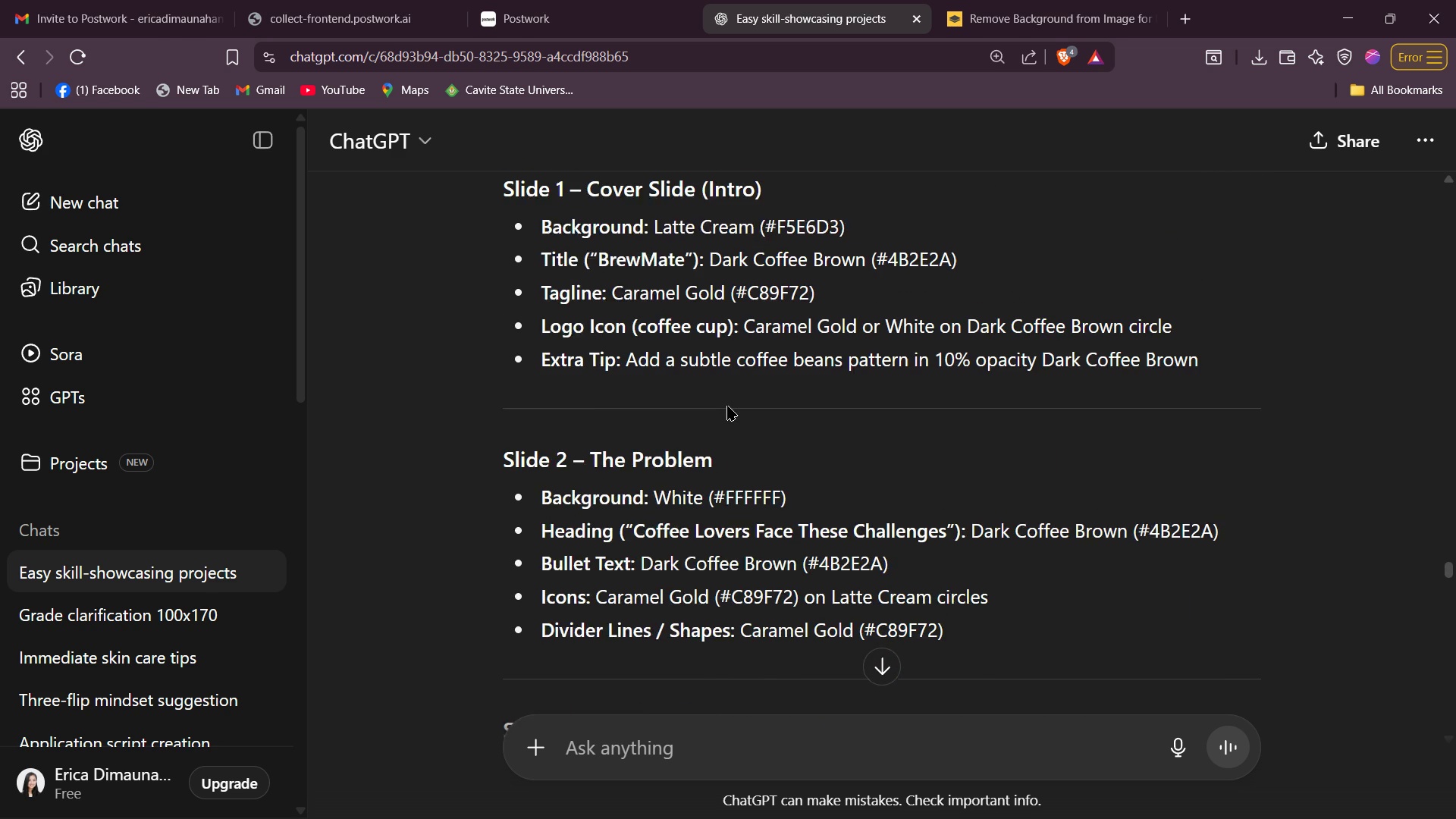 
scroll: coordinate [727, 406], scroll_direction: down, amount: 2.0